 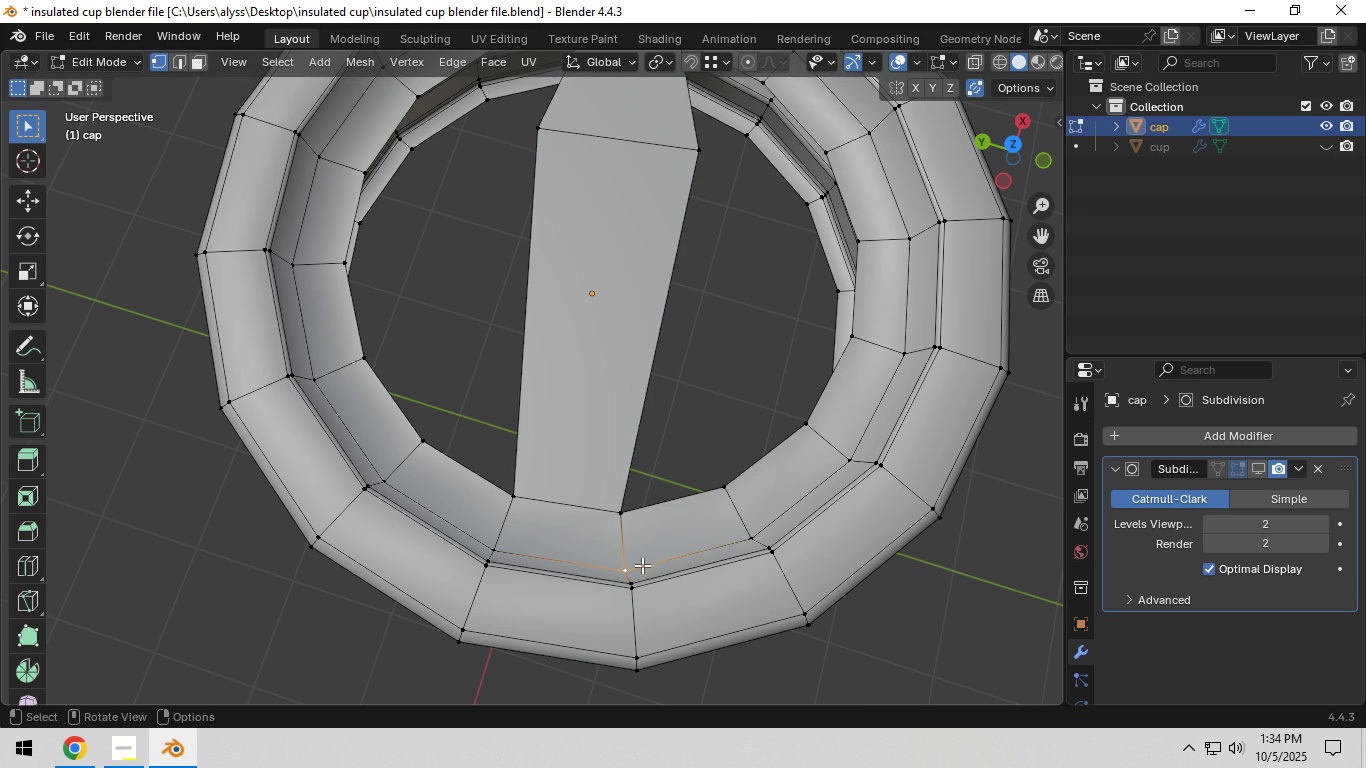 
scroll: coordinate [654, 561], scroll_direction: up, amount: 2.0
 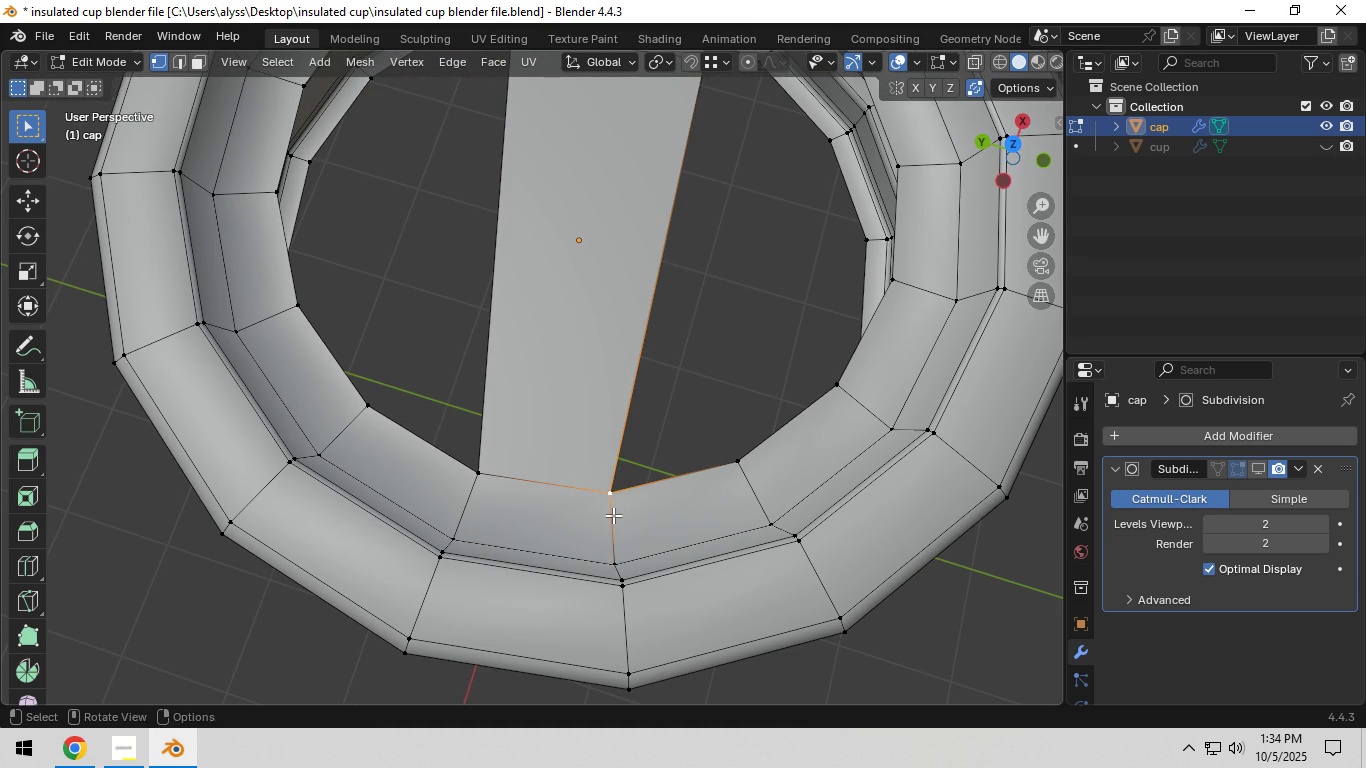 
key(Shift+ShiftLeft)
 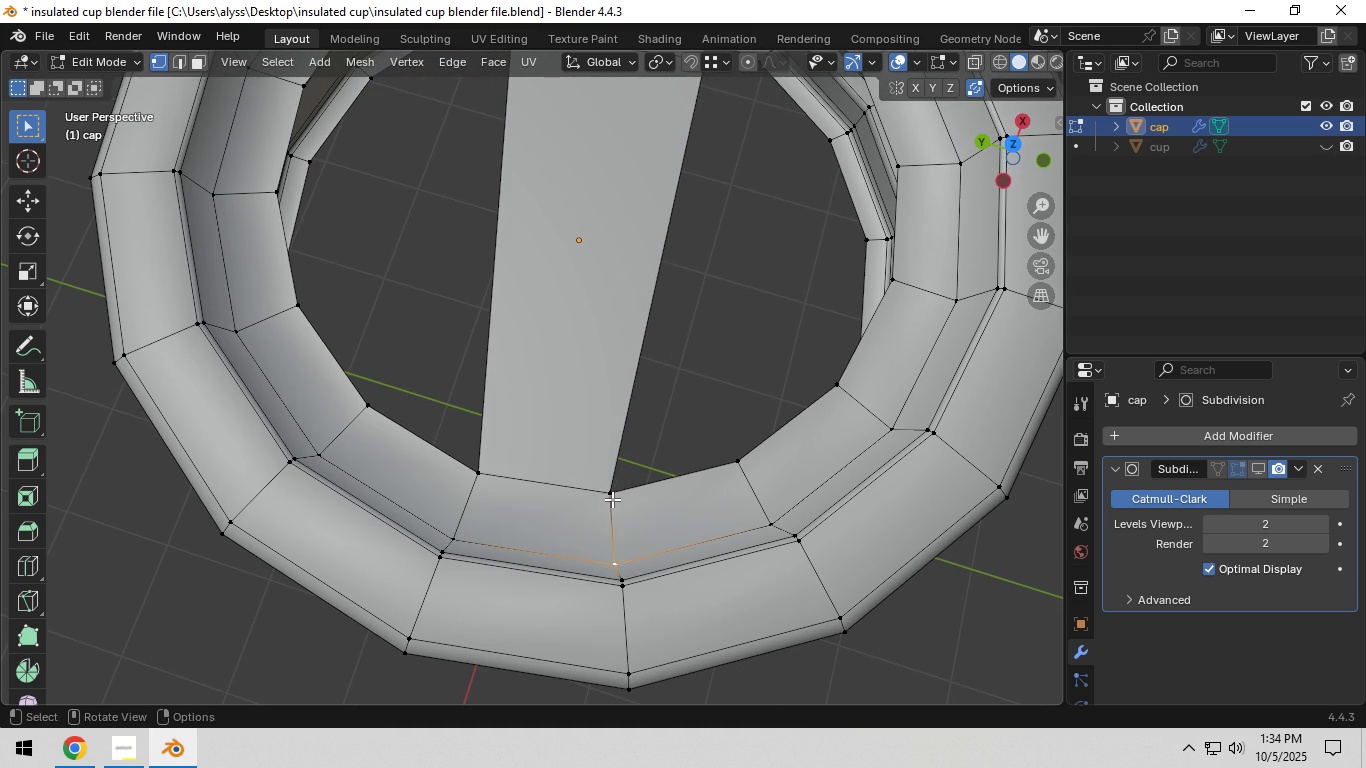 
left_click([612, 499])
 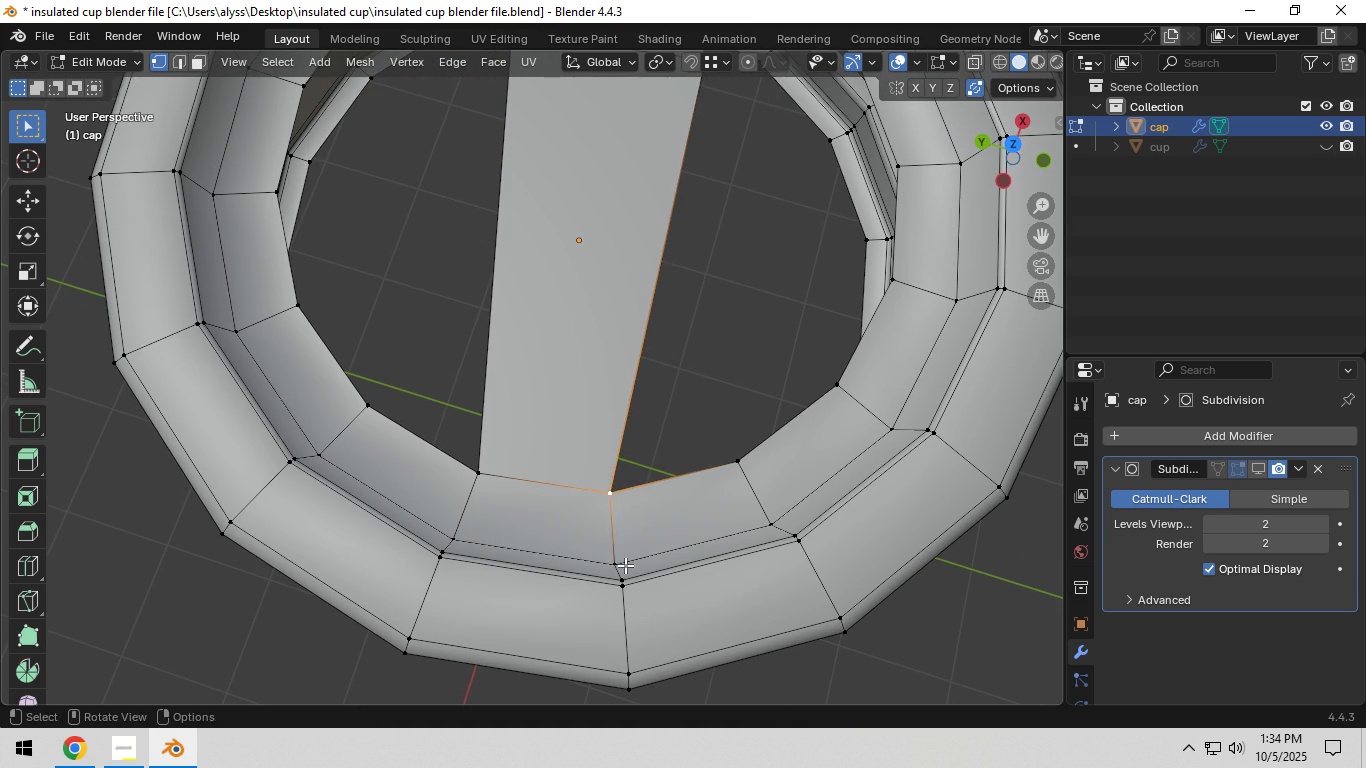 
type(gg)